 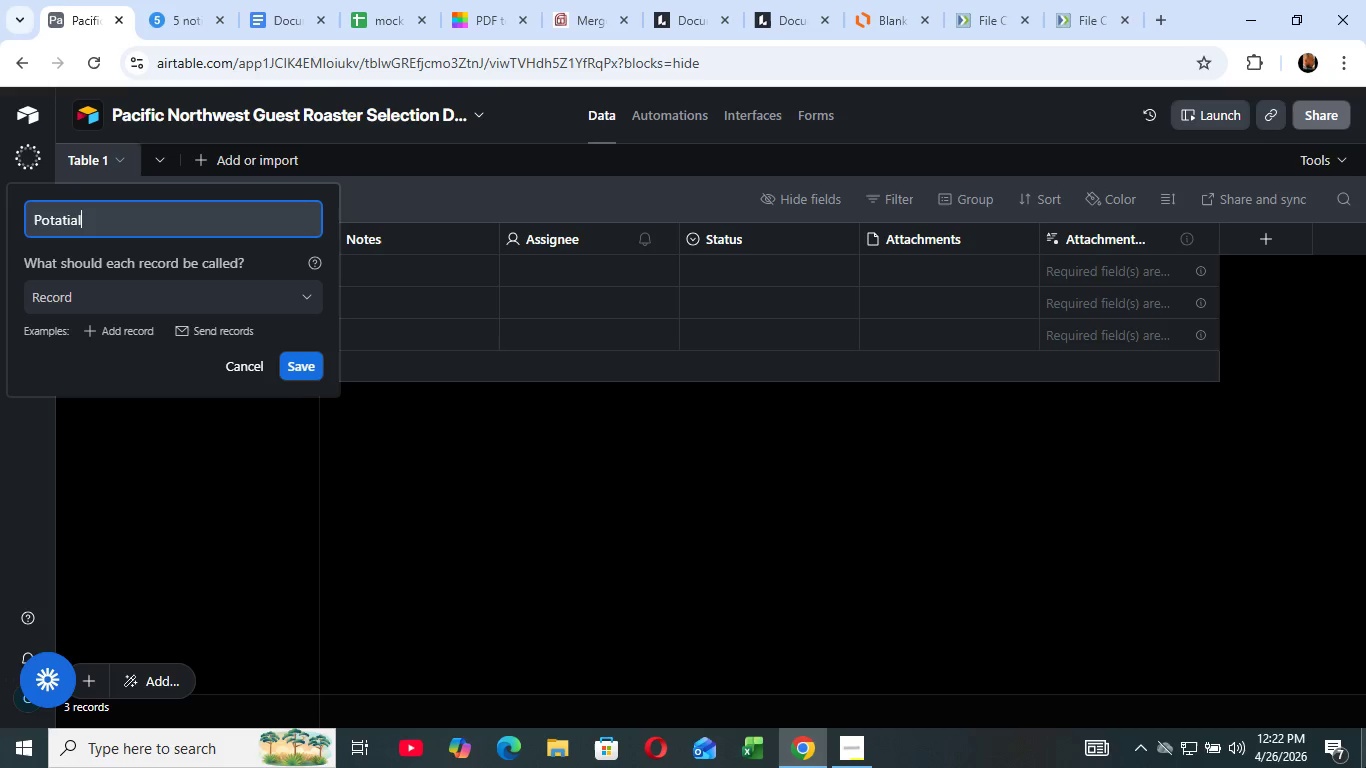 
type( Roasters)
 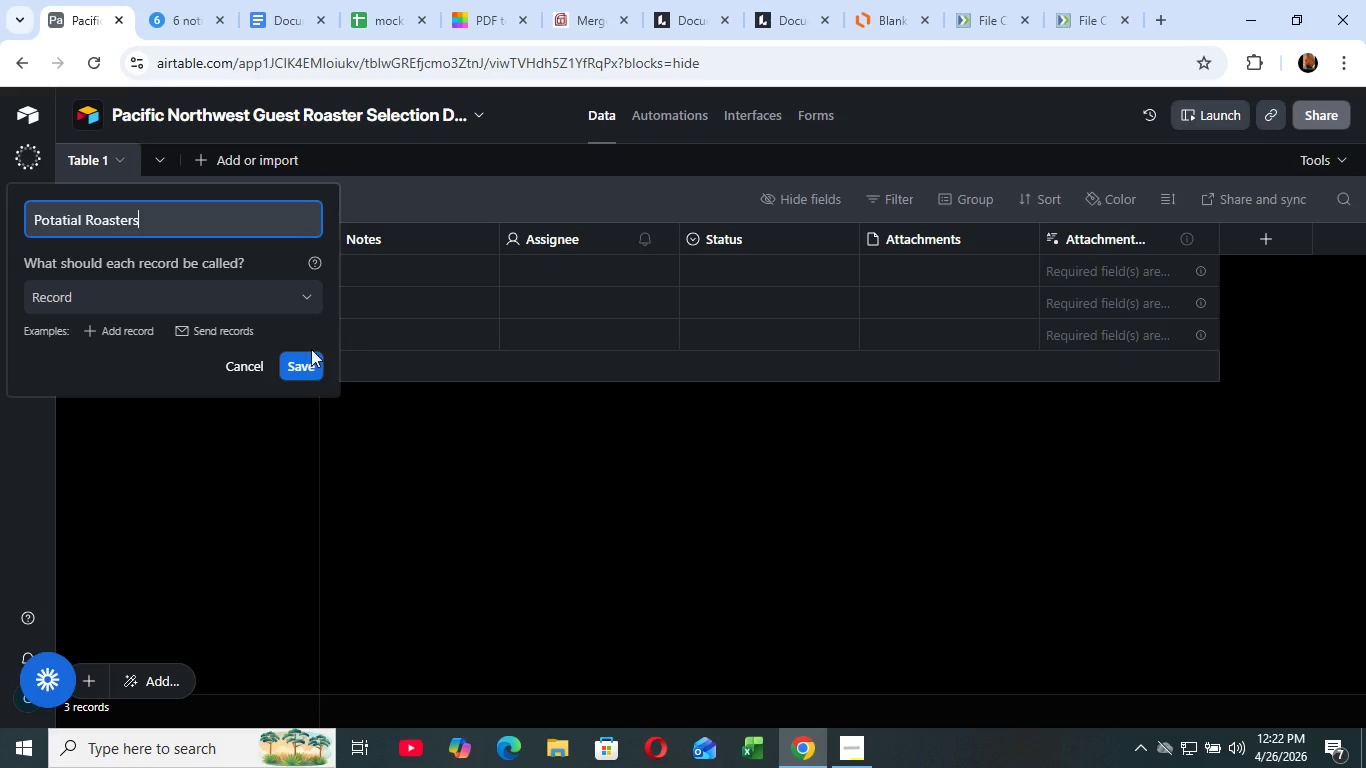 
wait(13.86)
 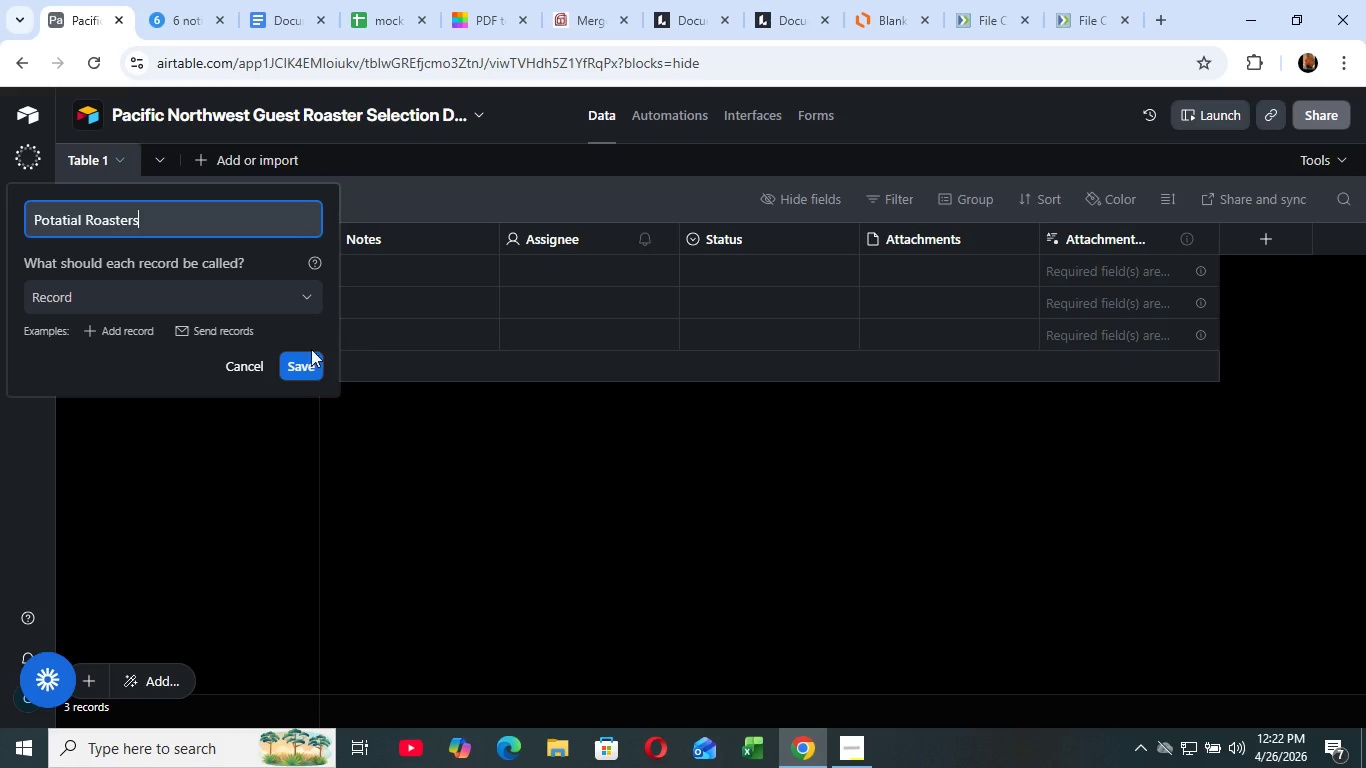 
left_click([300, 369])
 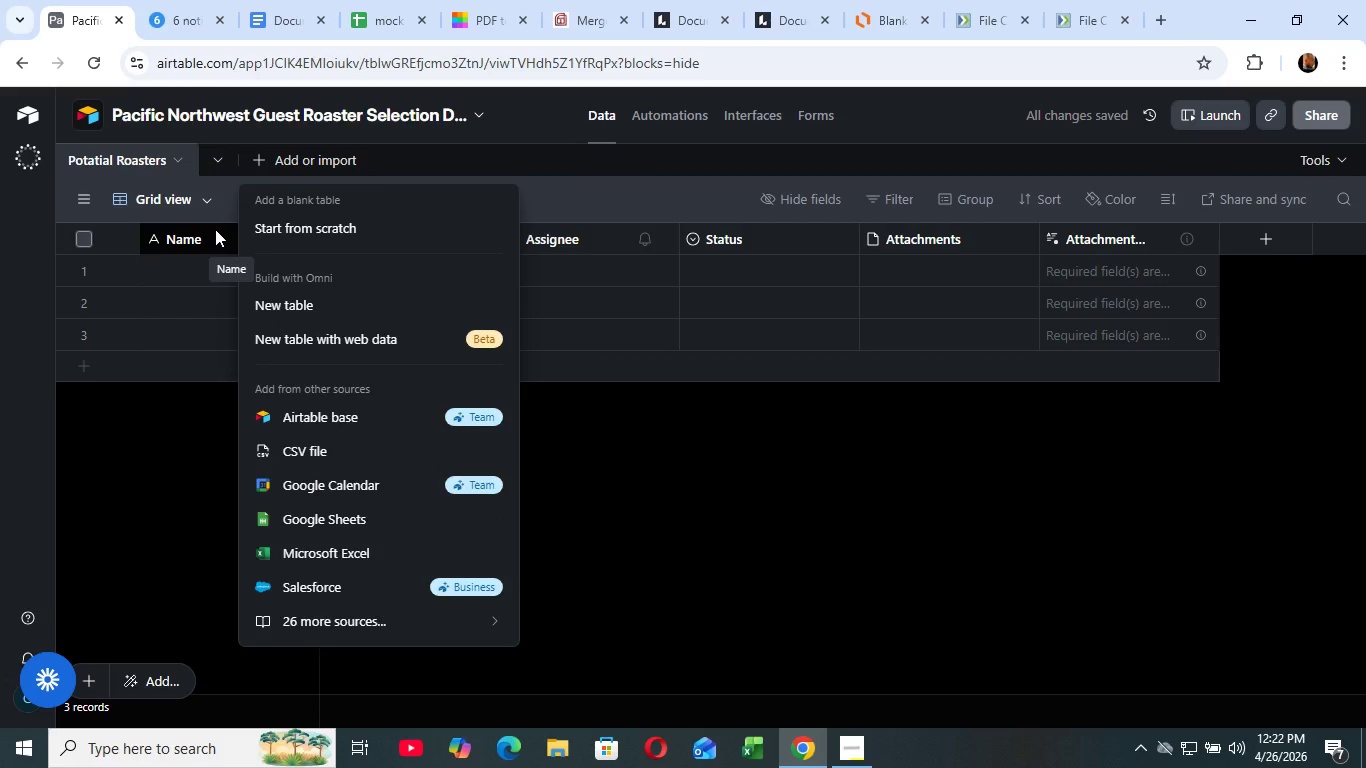 
left_click([274, 157])
 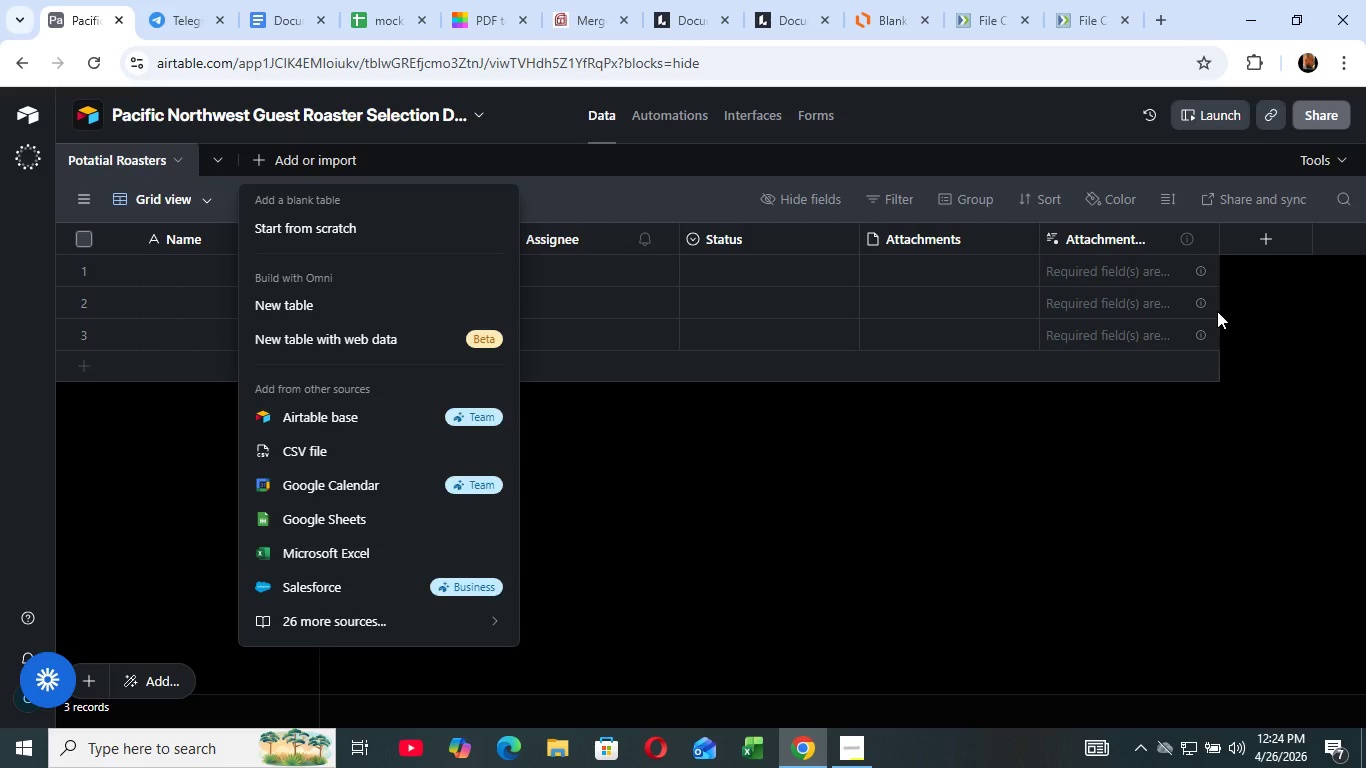 
wait(89.33)
 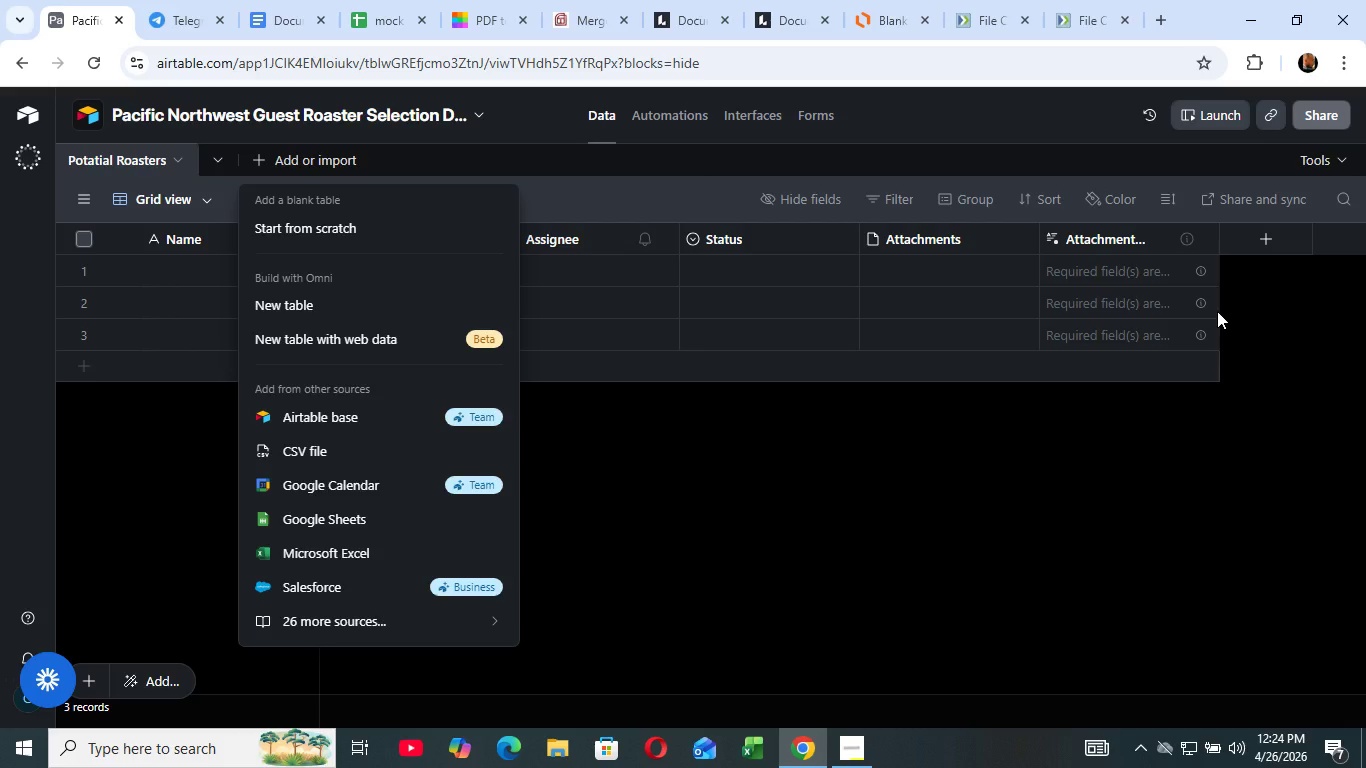 
left_click([863, 445])
 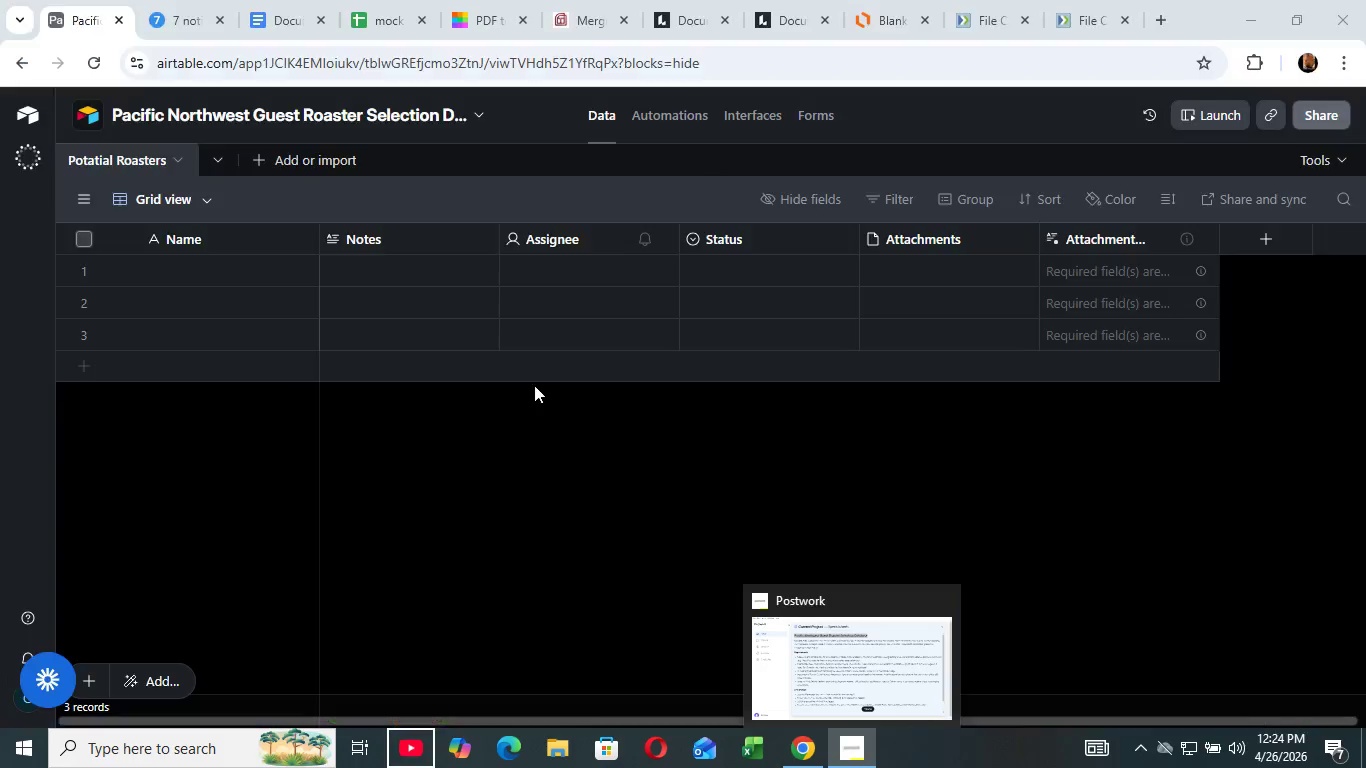 
wait(5.58)
 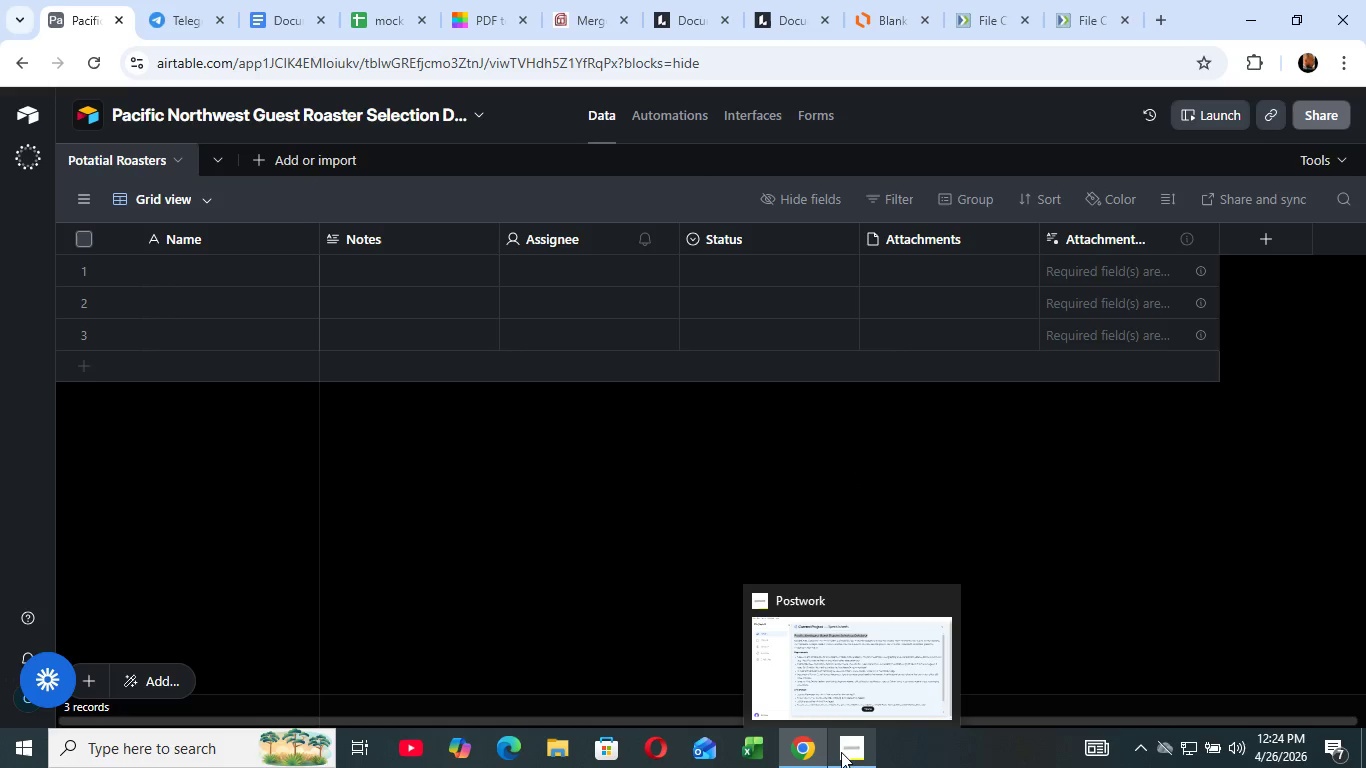 
left_click_drag(start_coordinate=[856, 739], to_coordinate=[853, 726])
 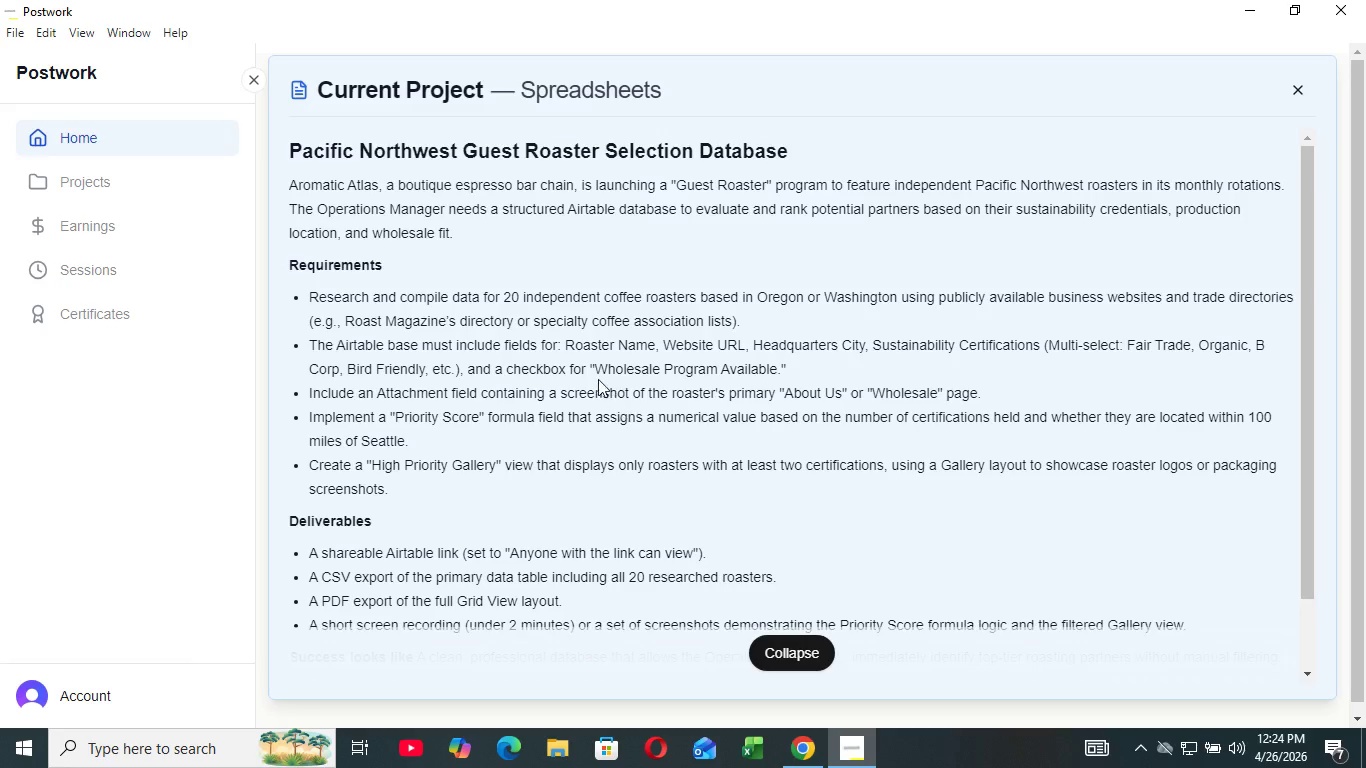 
left_click([534, 385])
 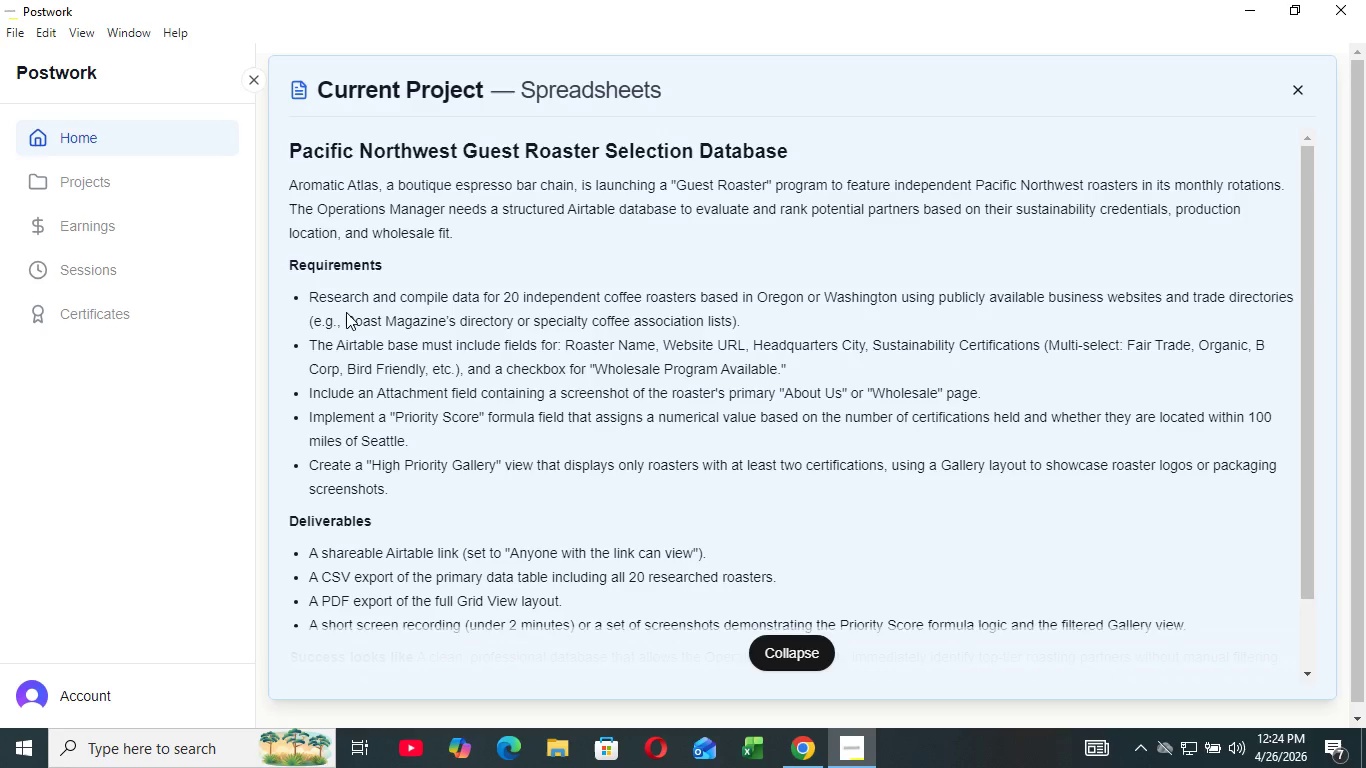 
left_click([853, 742])